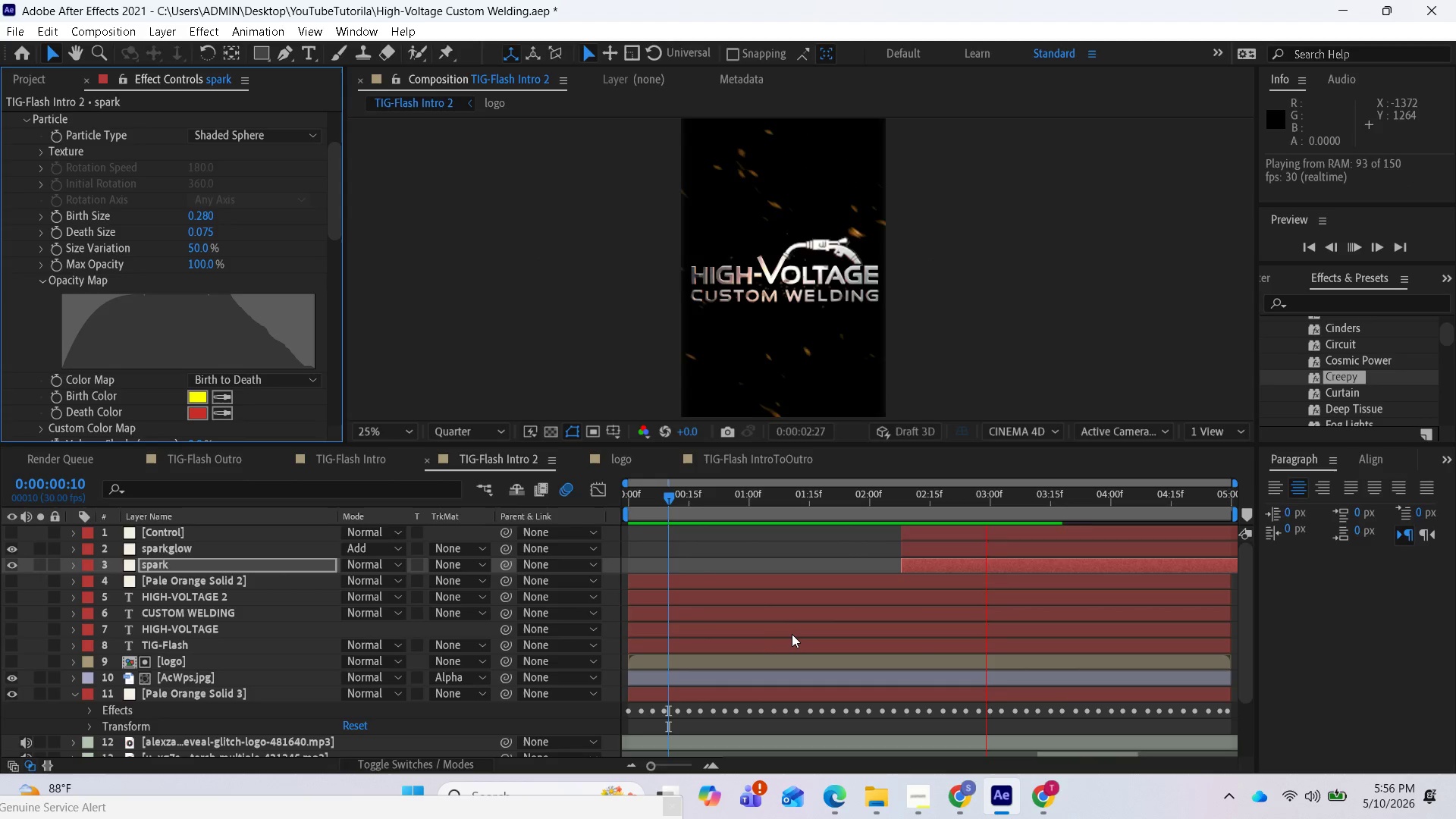 
key(Space)
 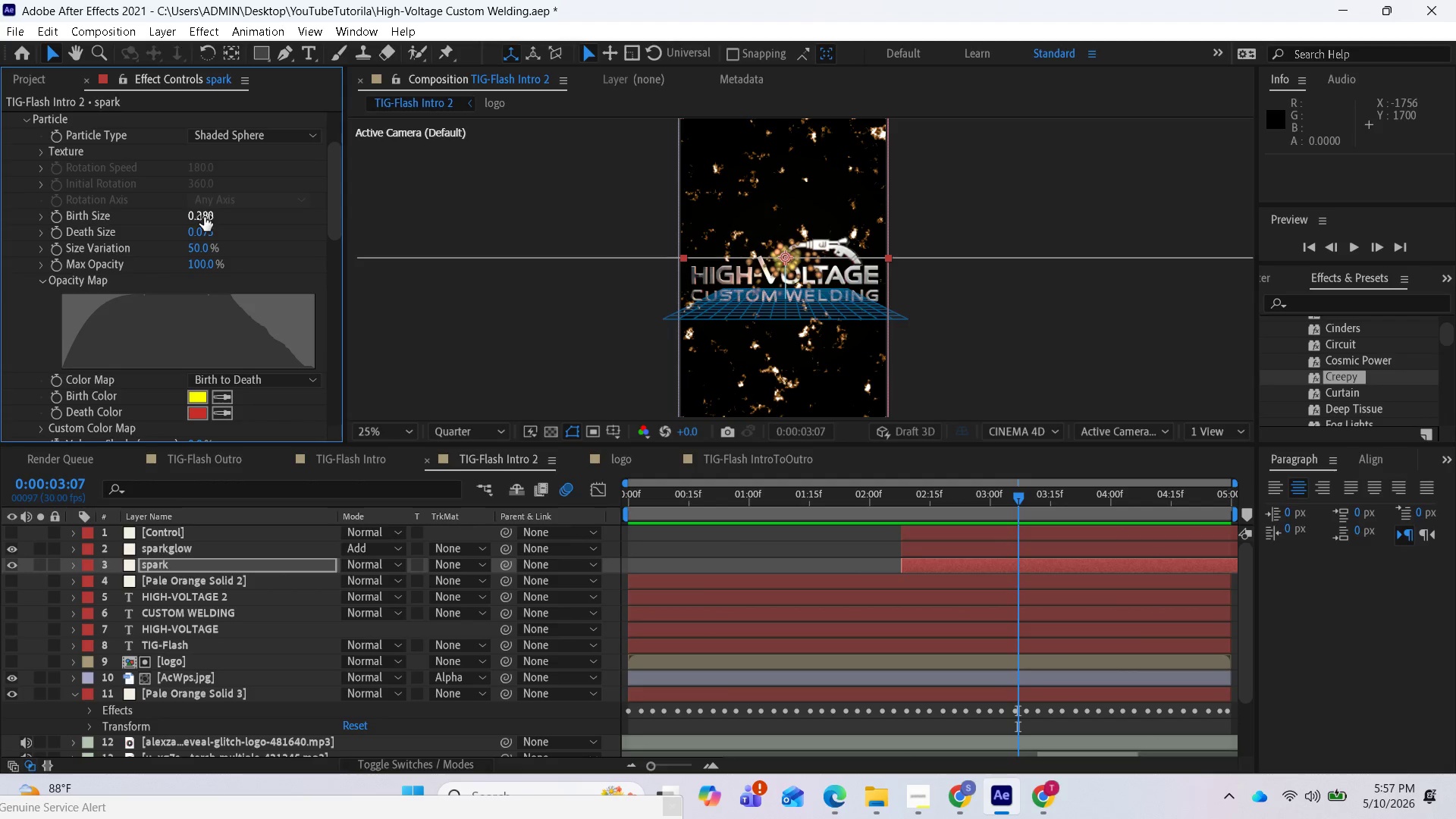 
left_click_drag(start_coordinate=[204, 217], to_coordinate=[191, 217])
 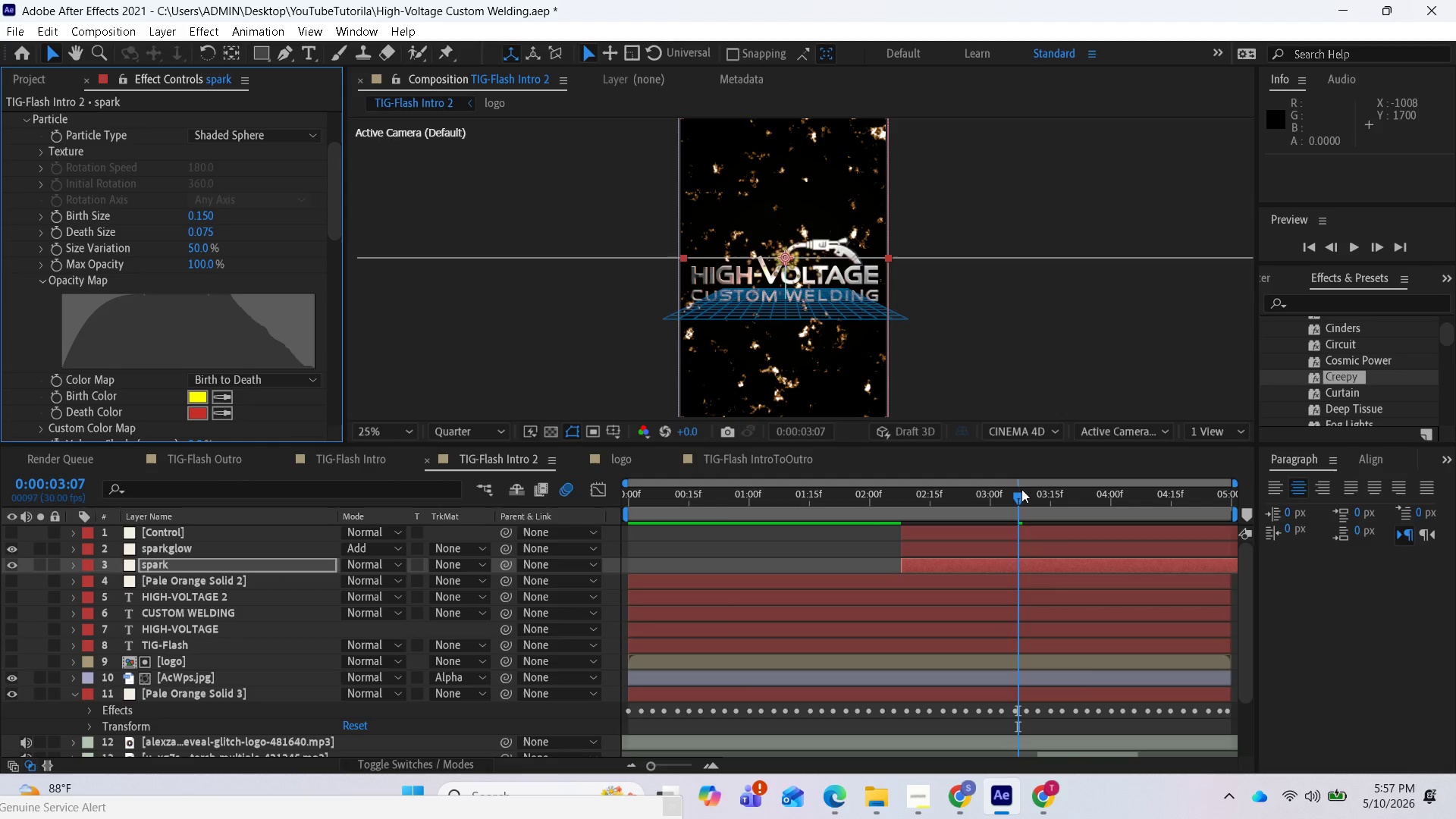 
left_click_drag(start_coordinate=[1021, 489], to_coordinate=[695, 519])
 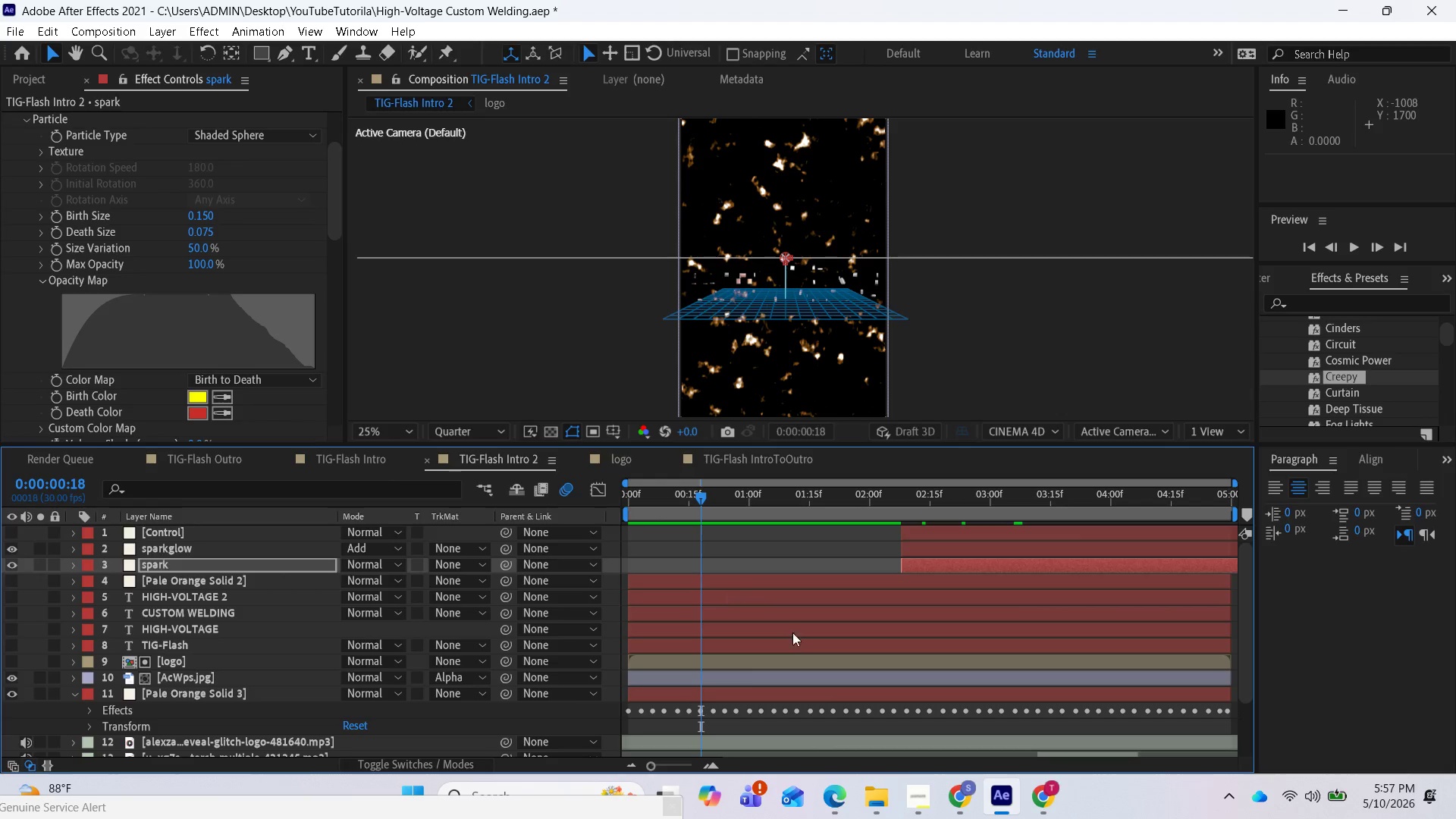 
key(Space)
 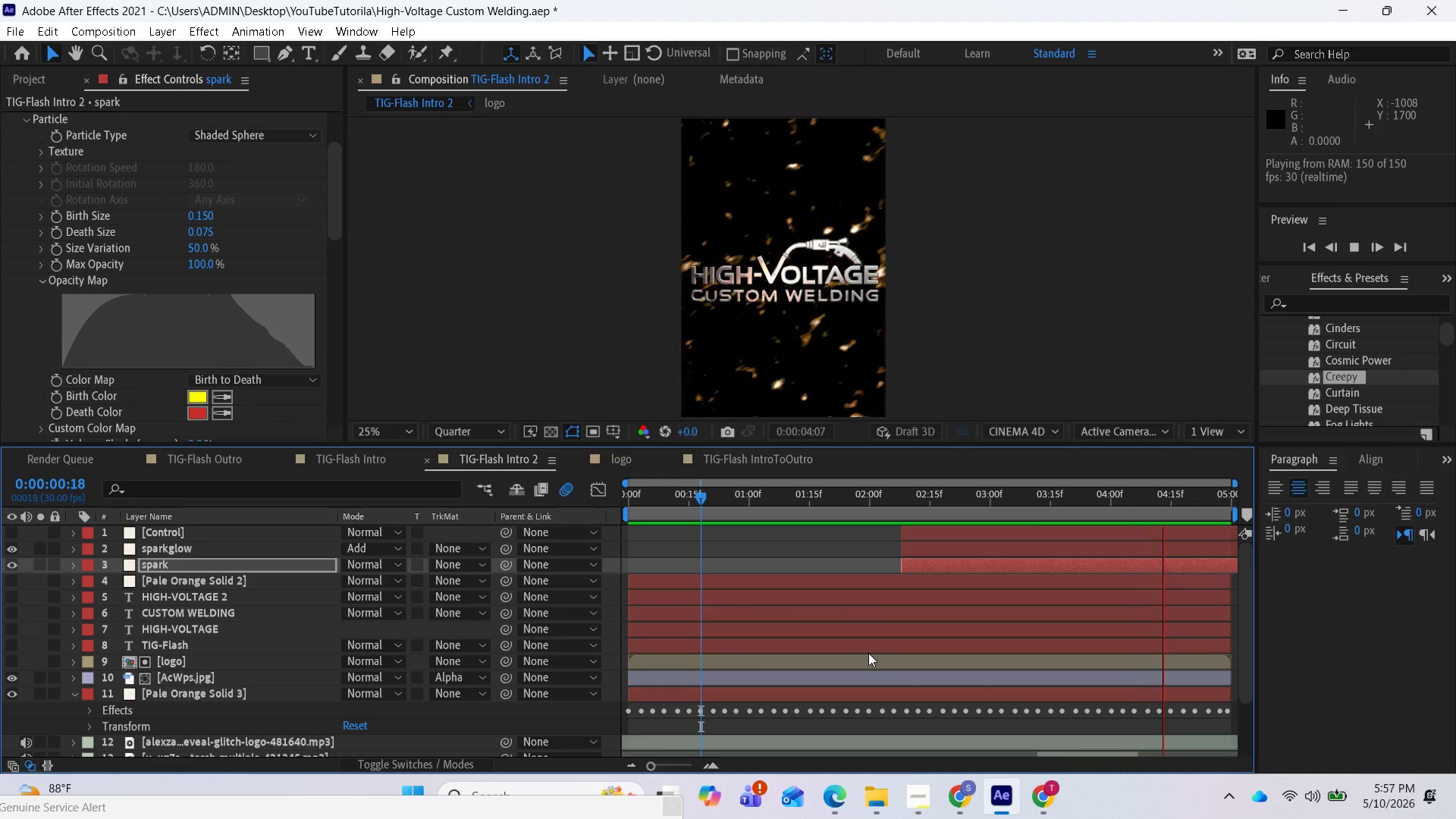 
wait(9.19)
 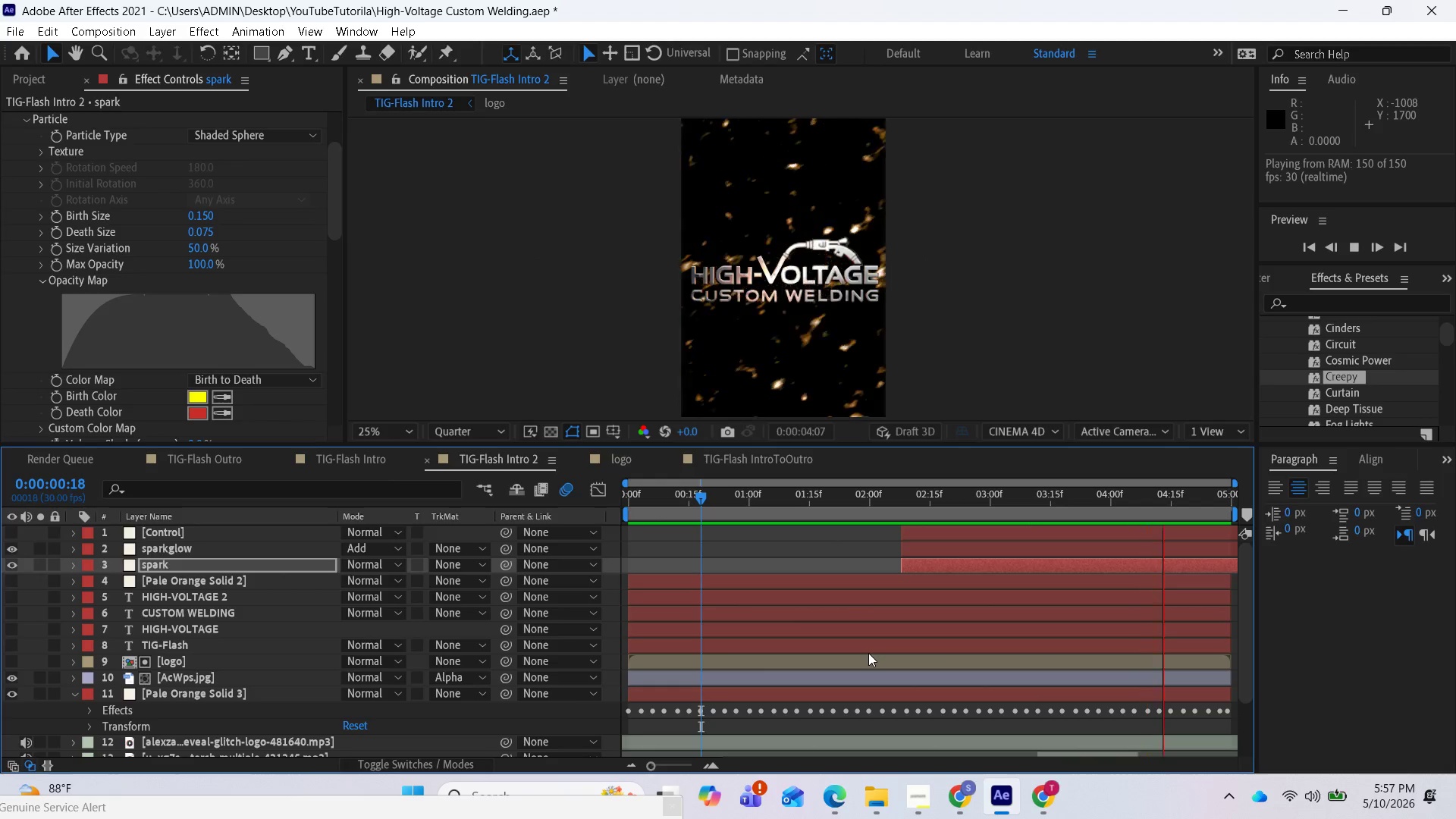 
key(Space)
 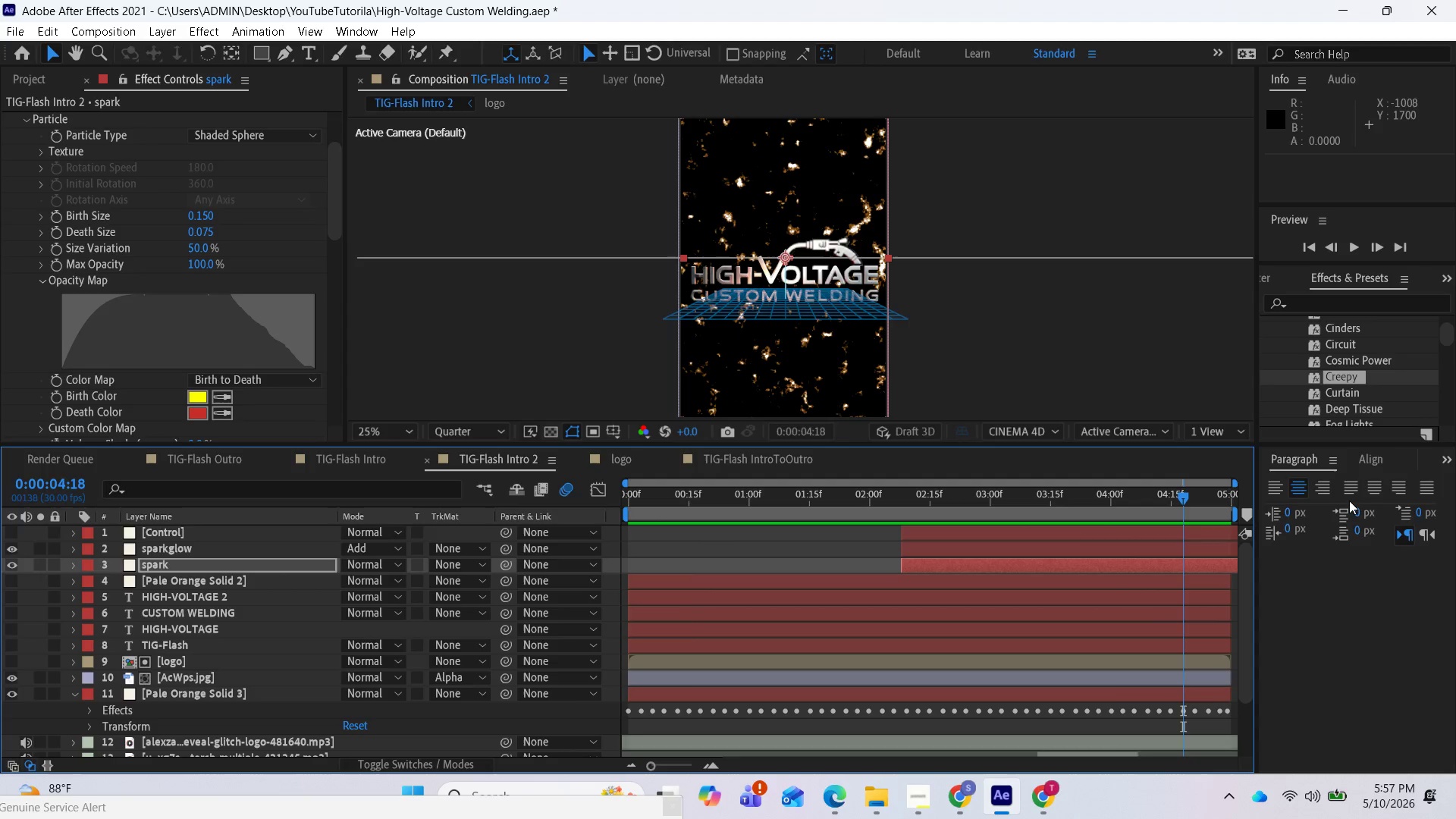 
scroll: coordinate [1376, 391], scroll_direction: down, amount: 5.0
 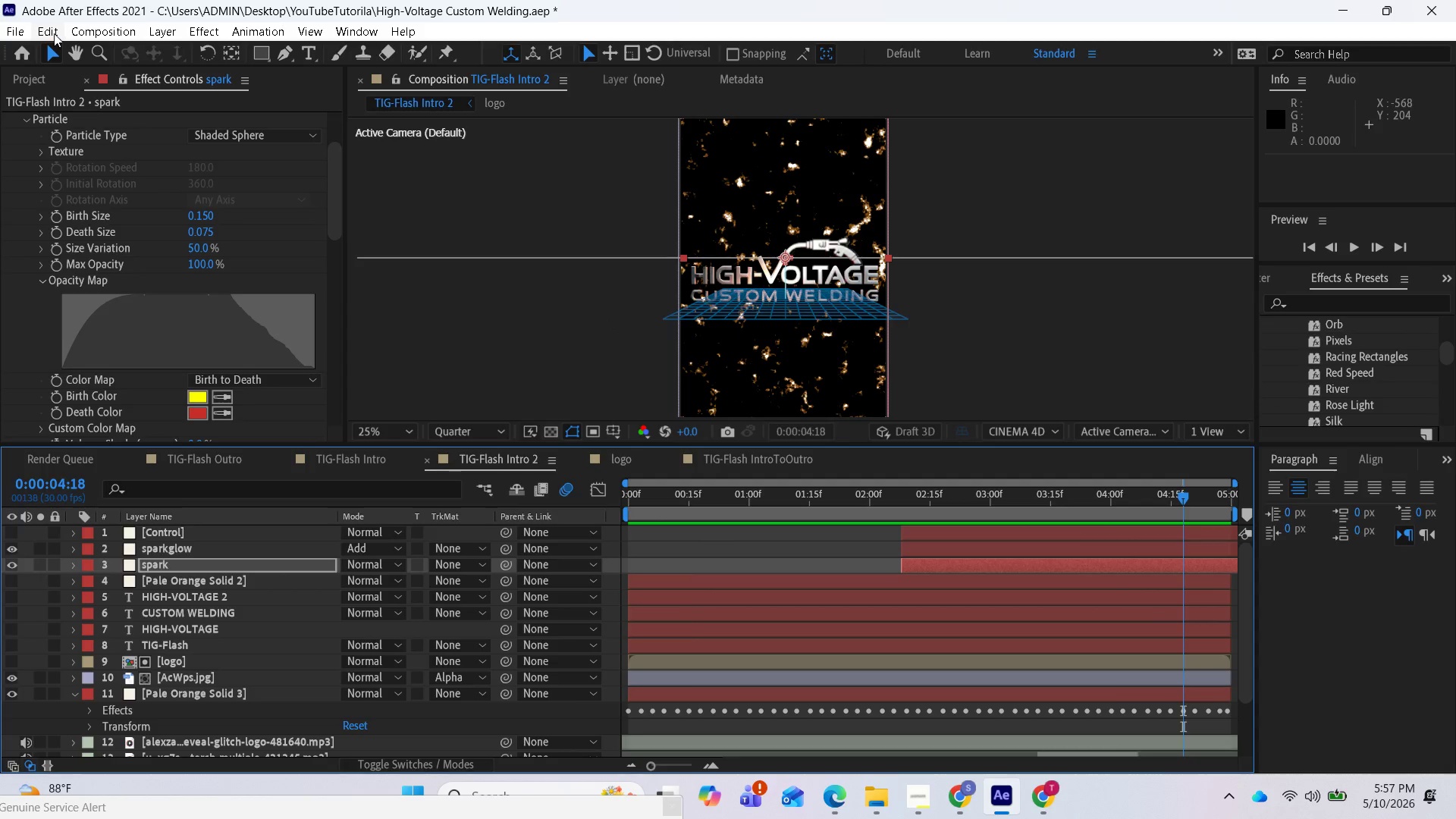 
left_click([20, 33])
 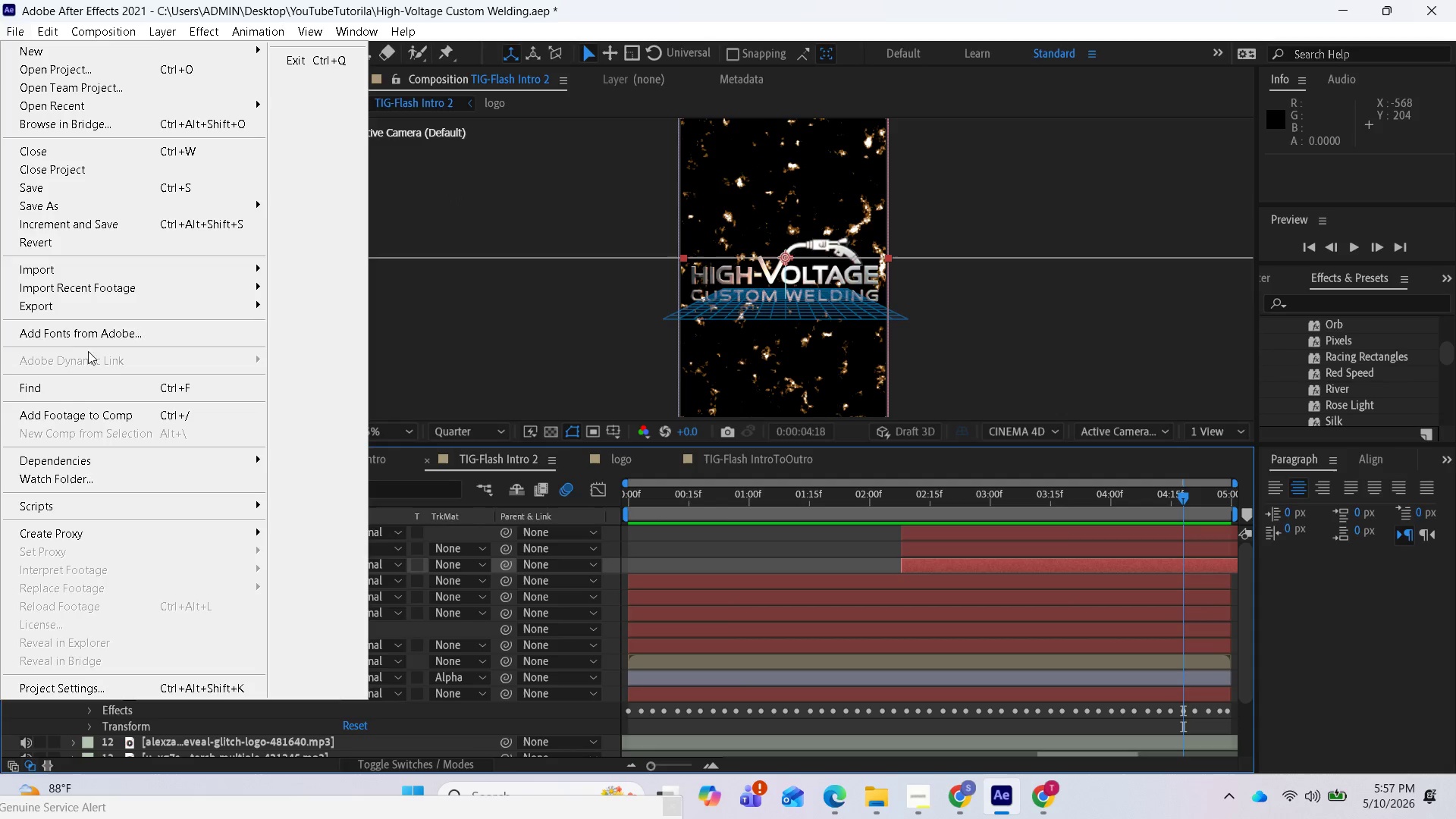 
wait(12.81)
 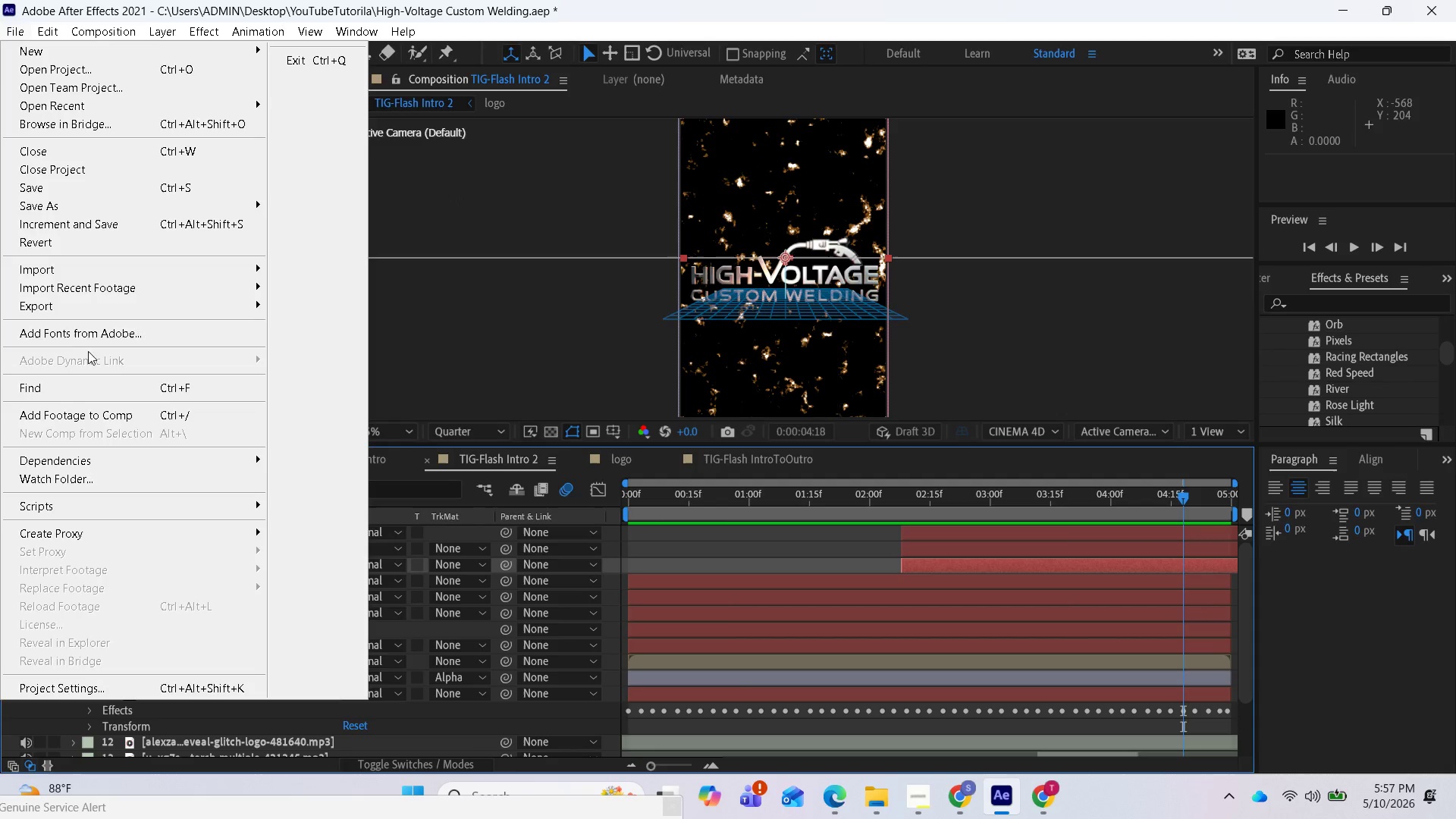 
left_click([313, 304])
 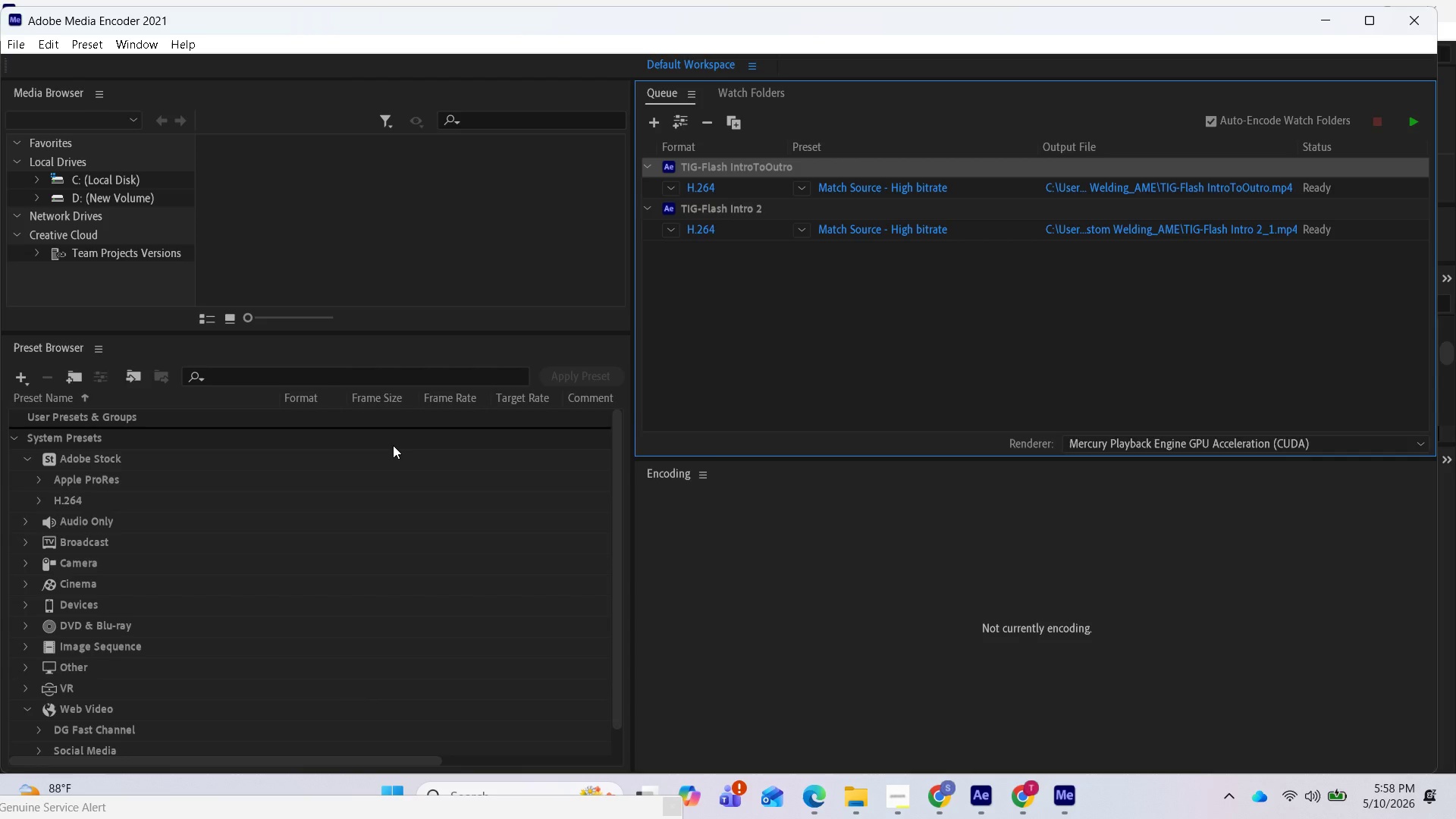 
wait(41.98)
 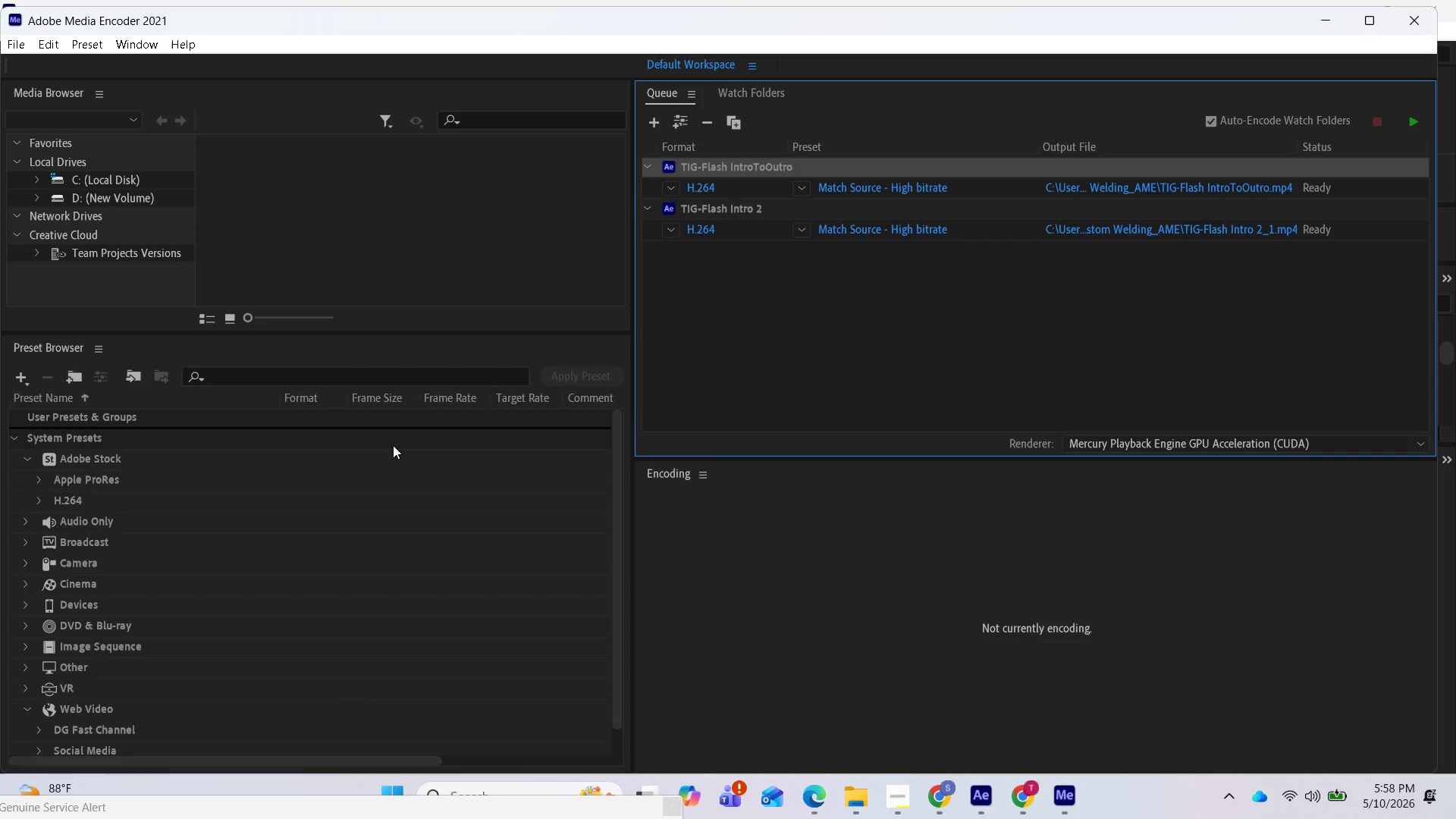 
left_click([1007, 224])
 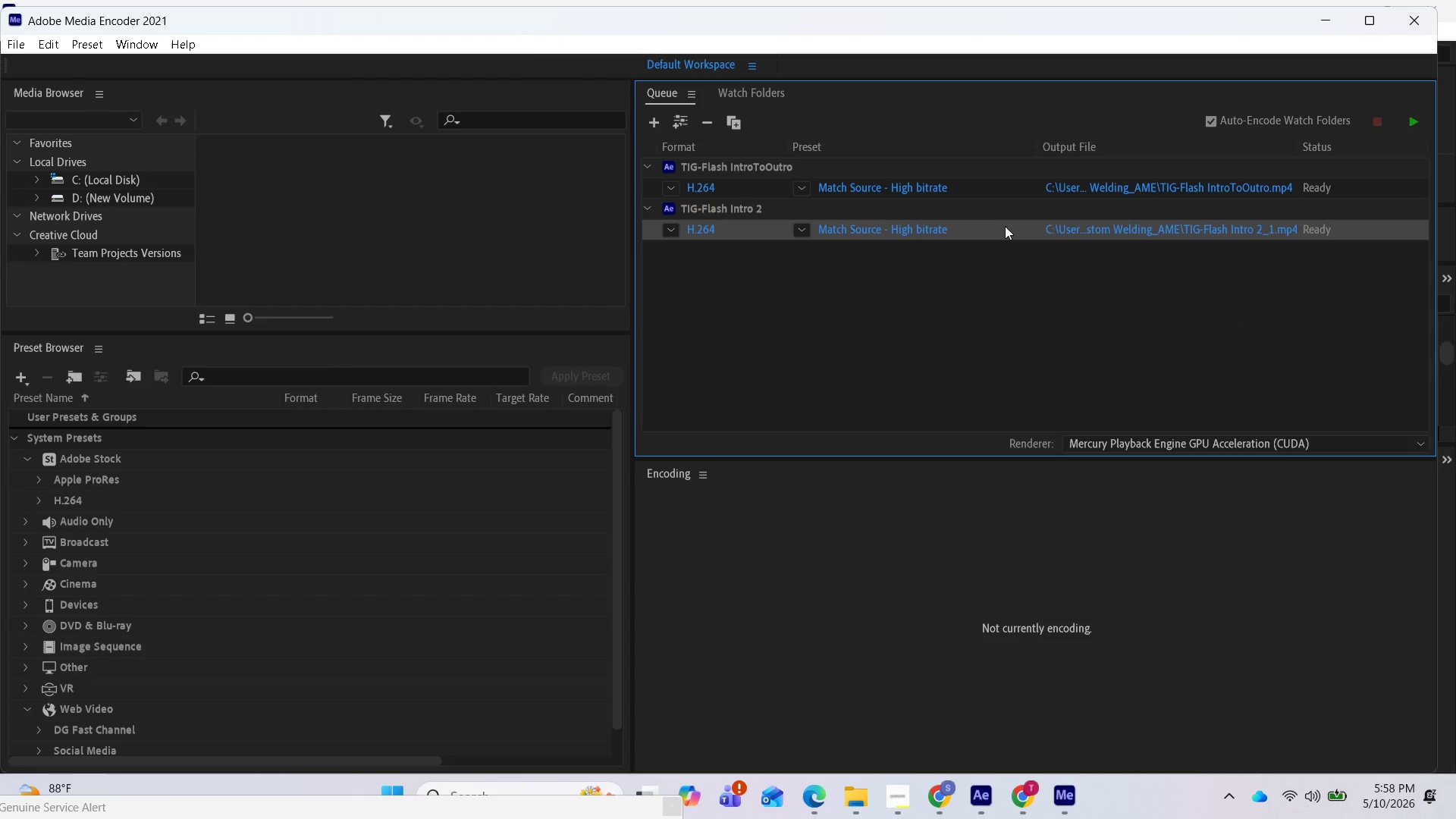 
key(Delete)
 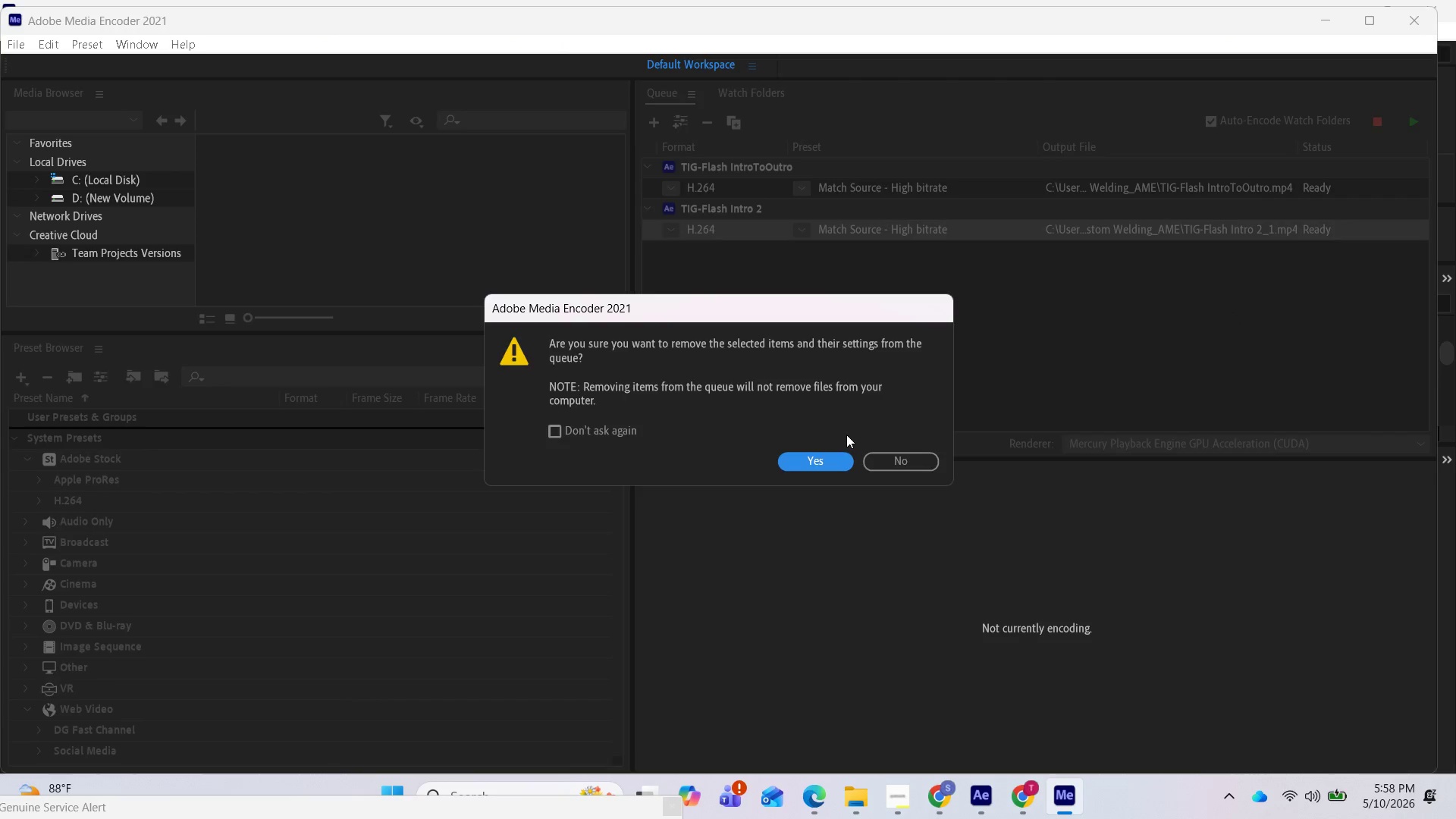 
left_click([828, 462])
 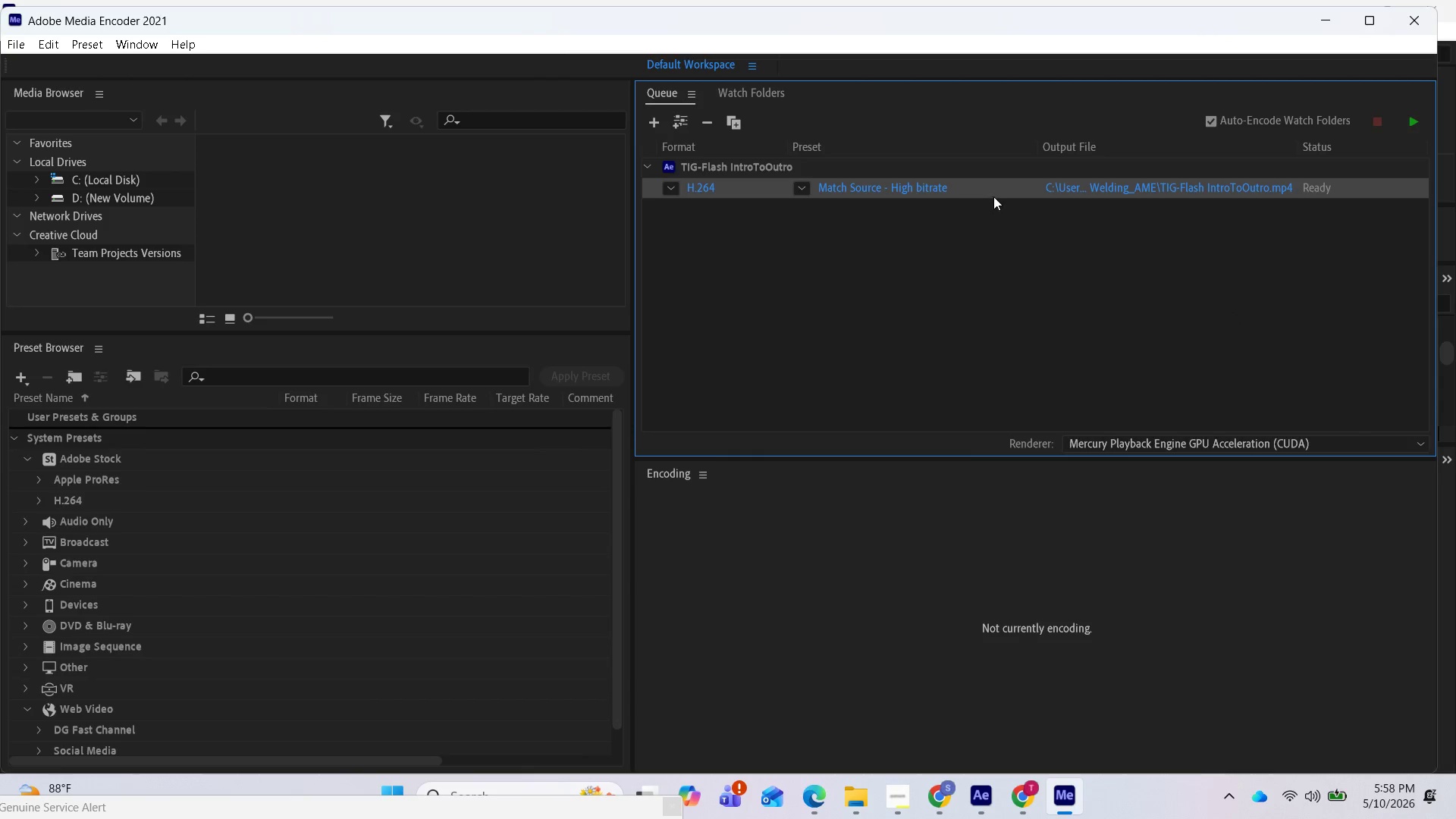 
left_click([995, 196])
 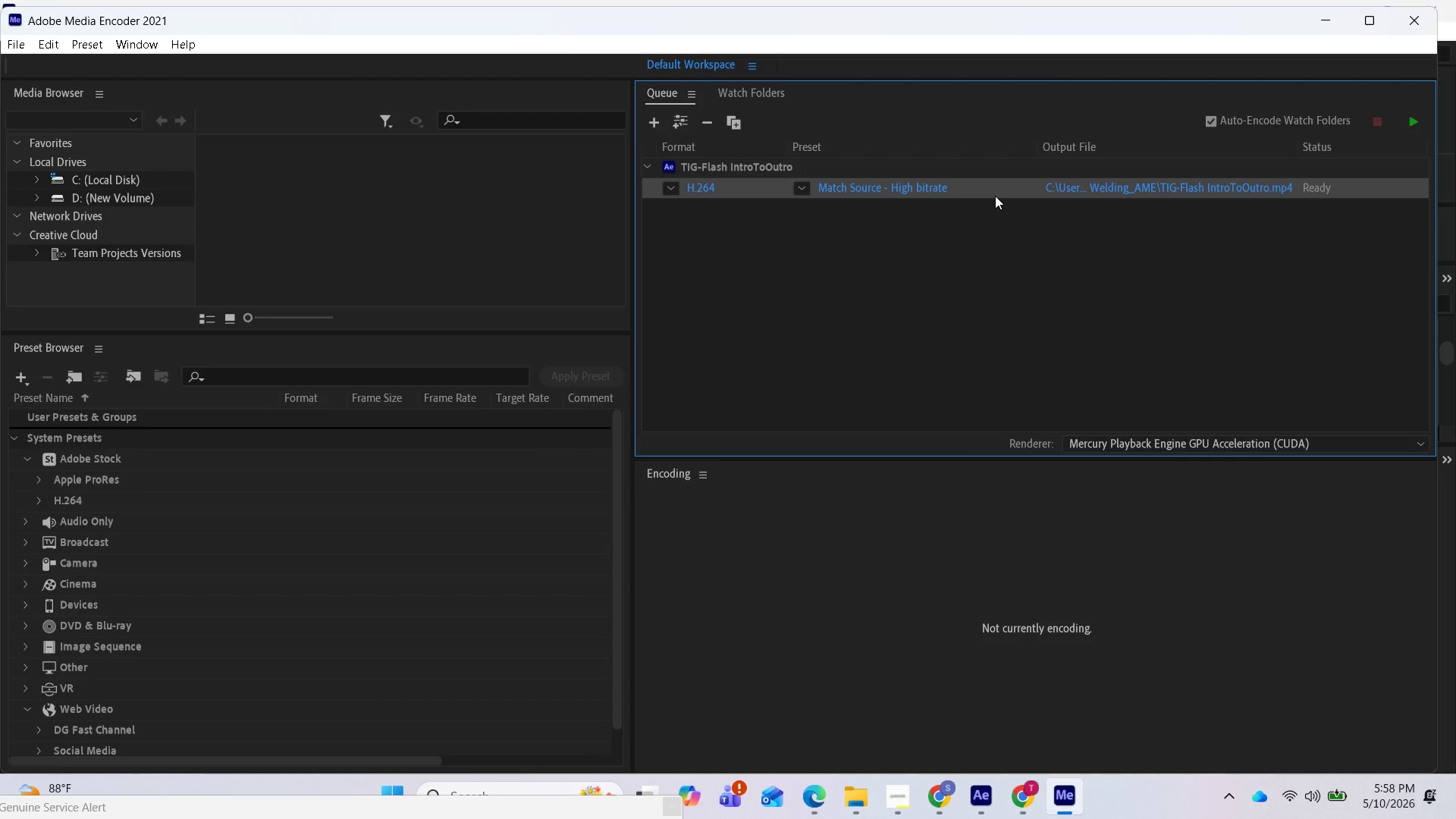 
key(Delete)
 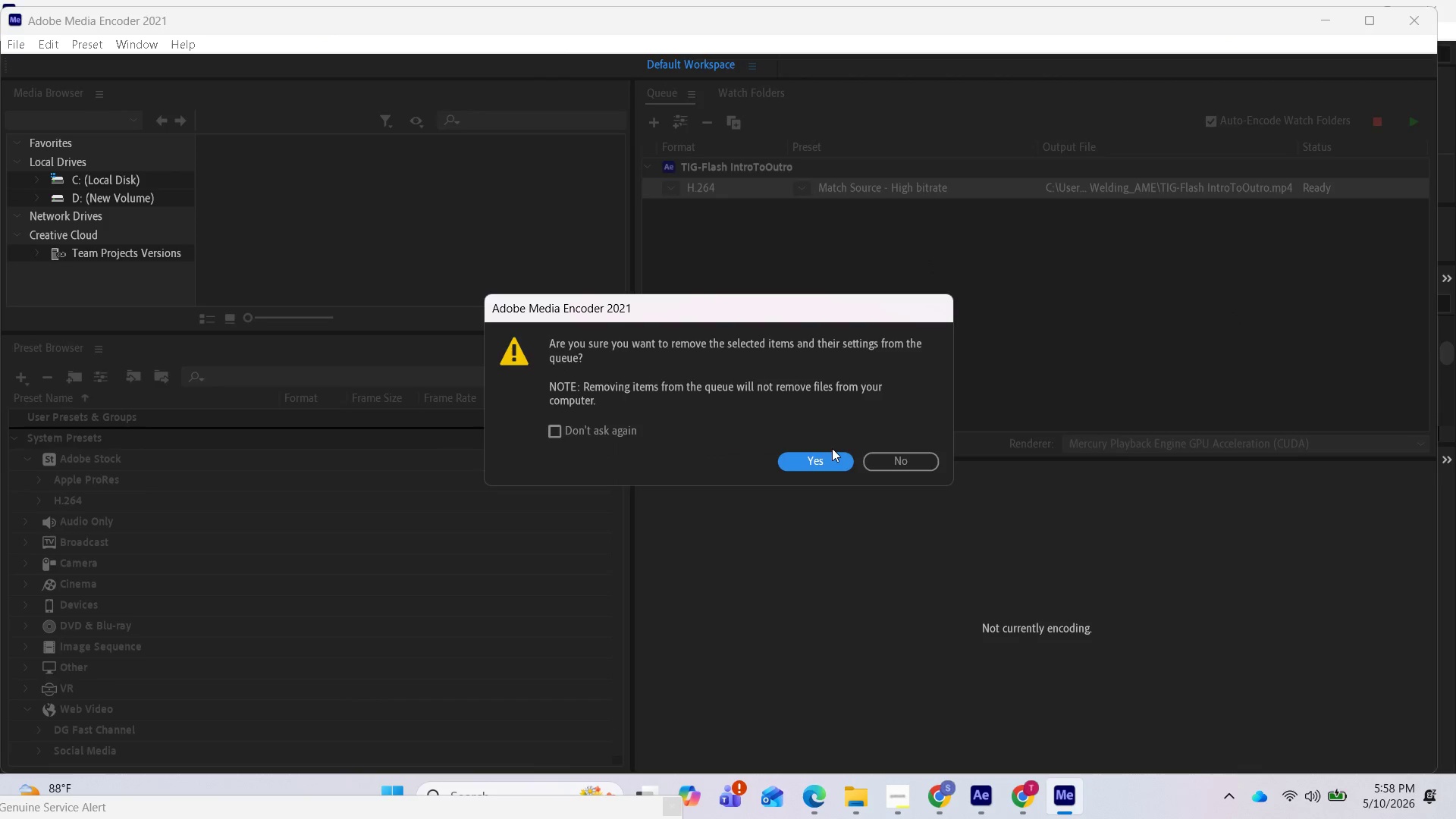 
left_click([832, 451])
 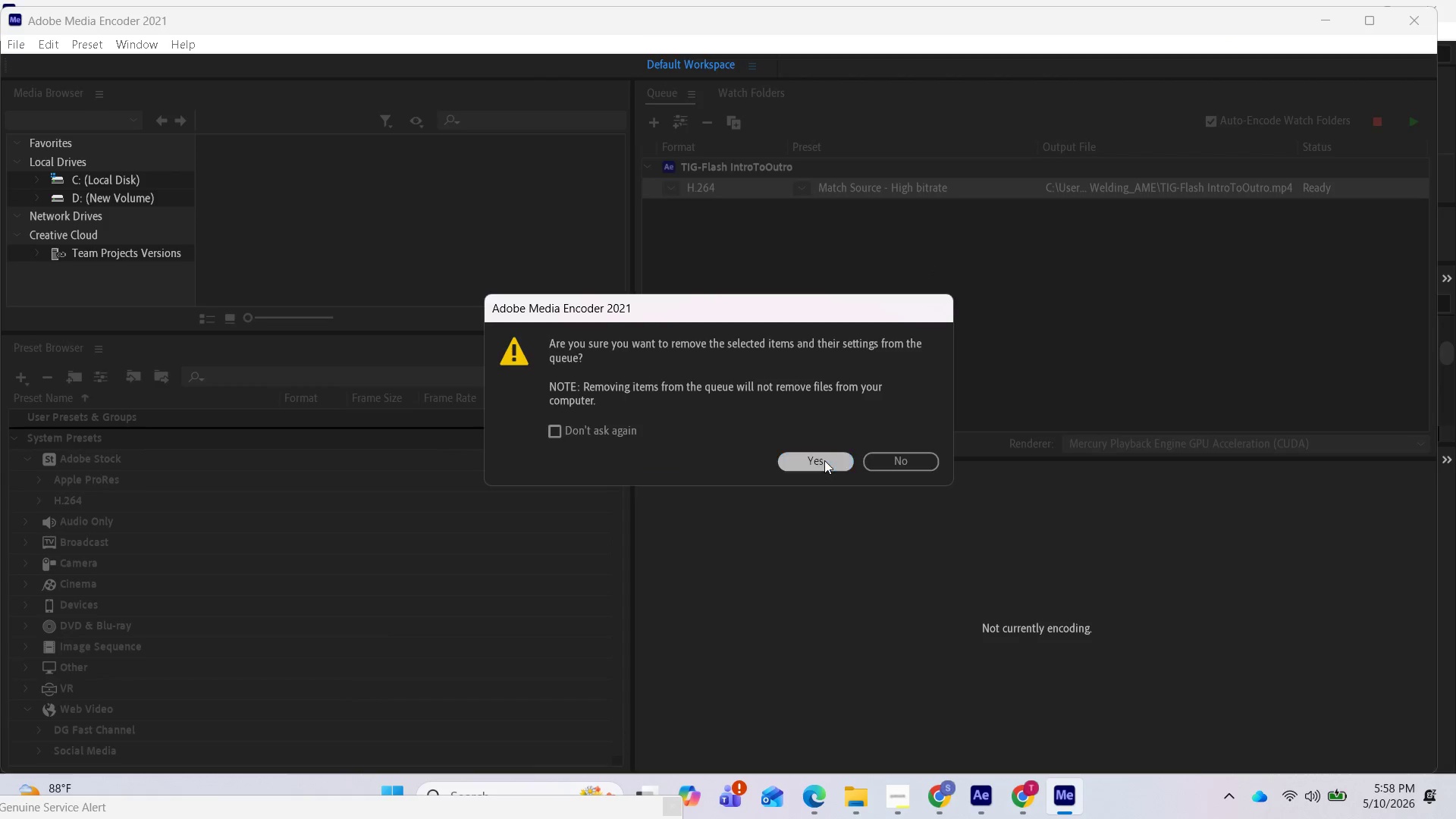 
left_click([824, 460])
 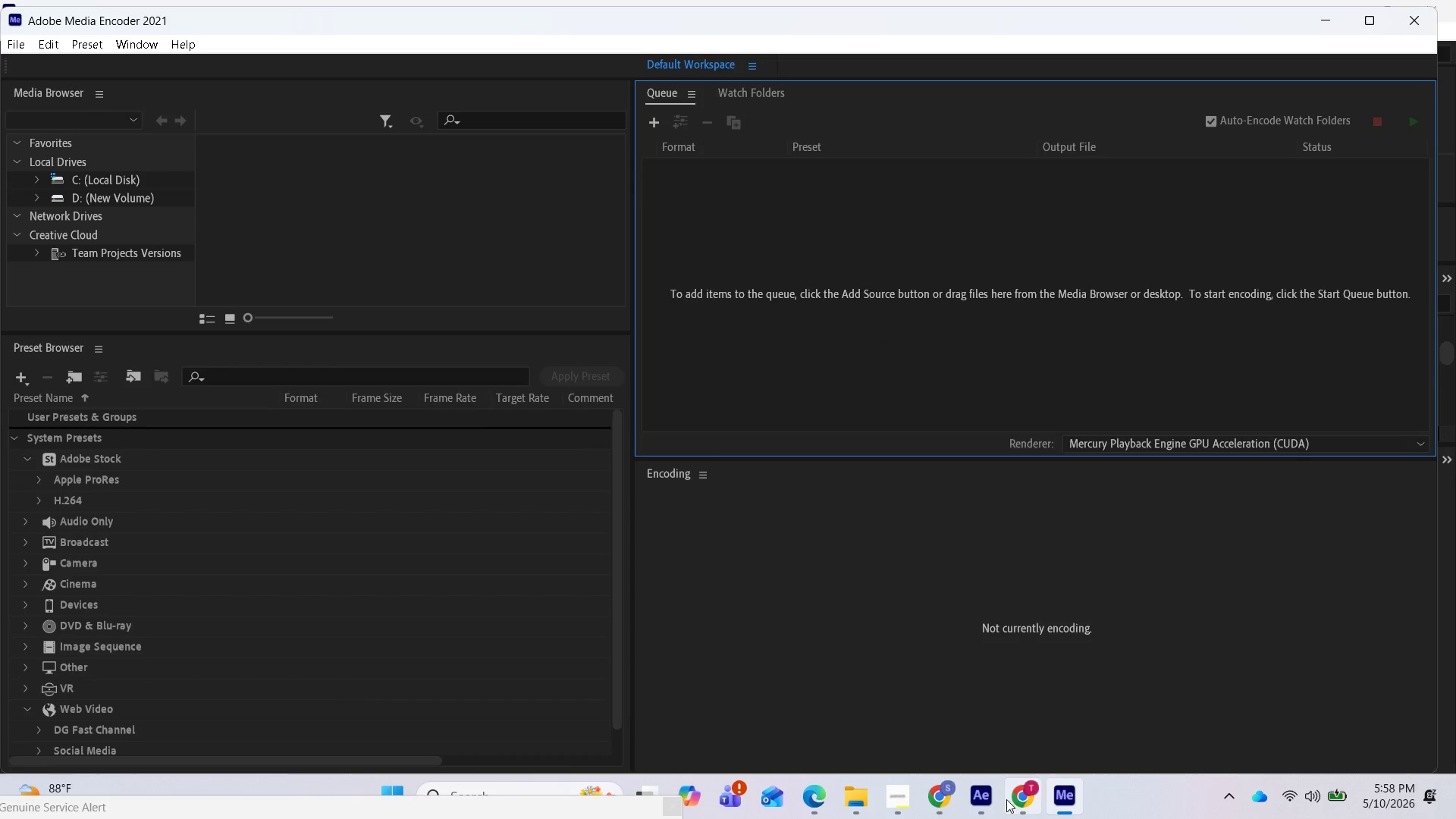 
left_click([984, 799])
 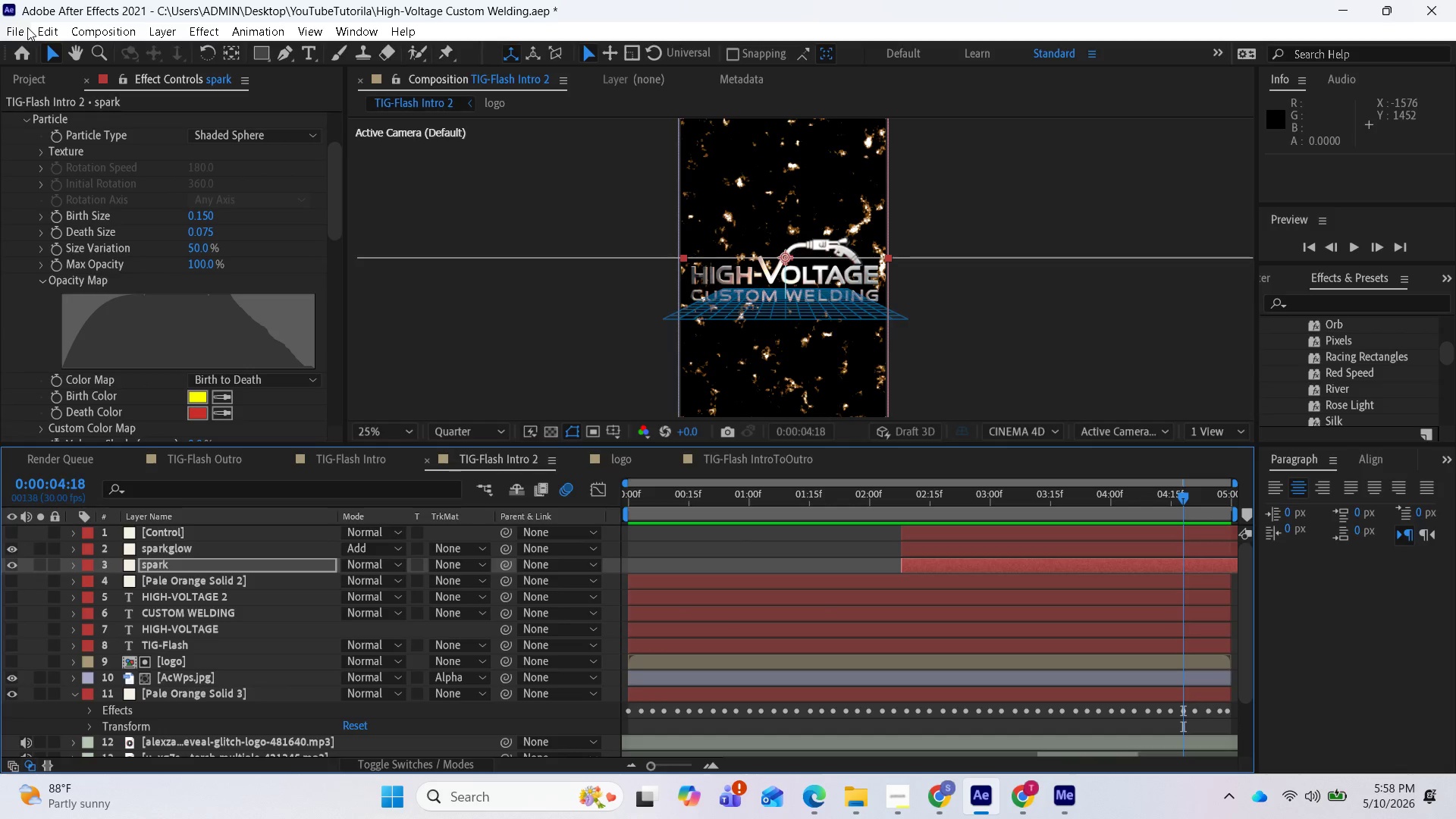 
left_click([21, 30])
 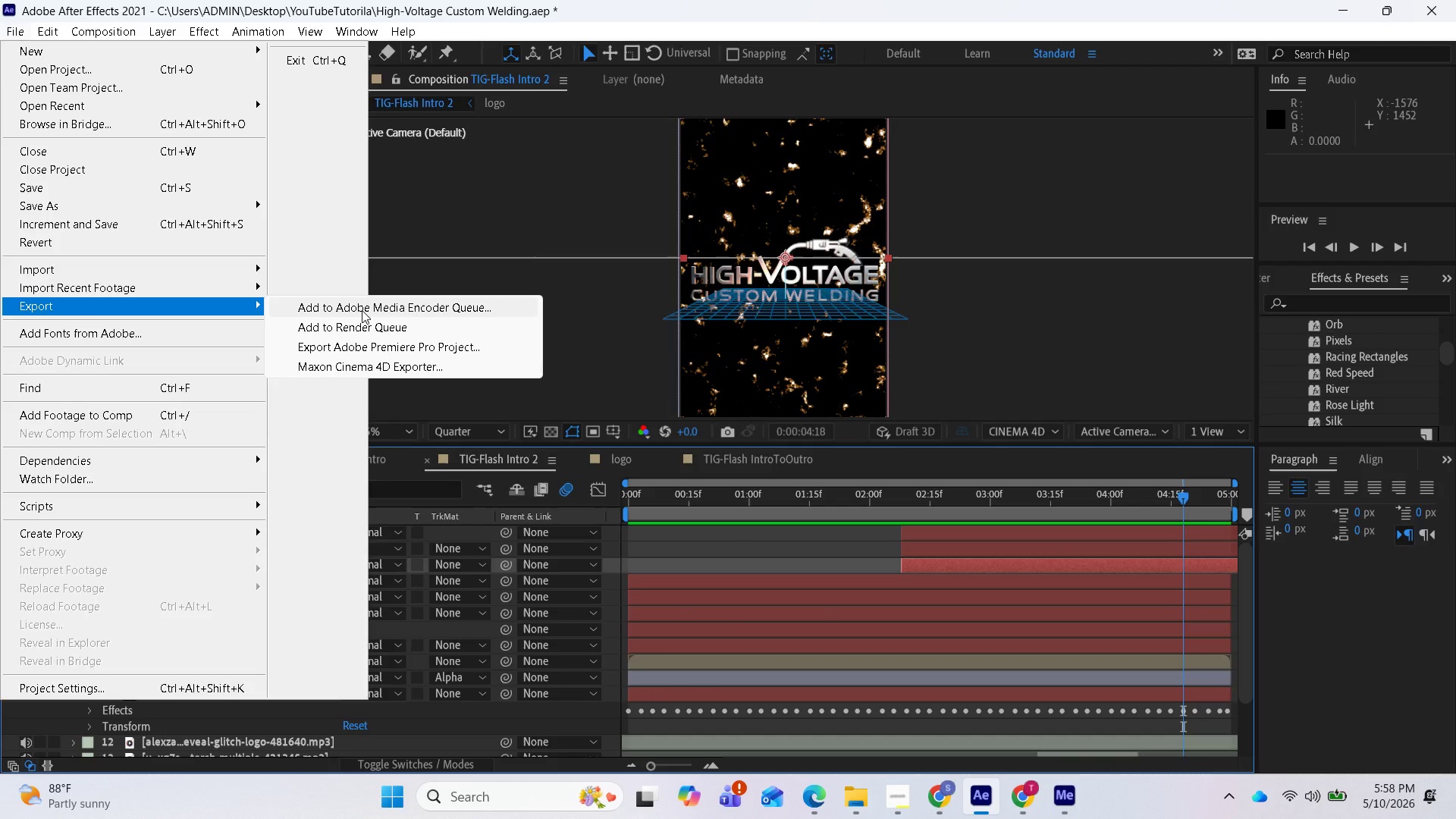 
wait(5.95)
 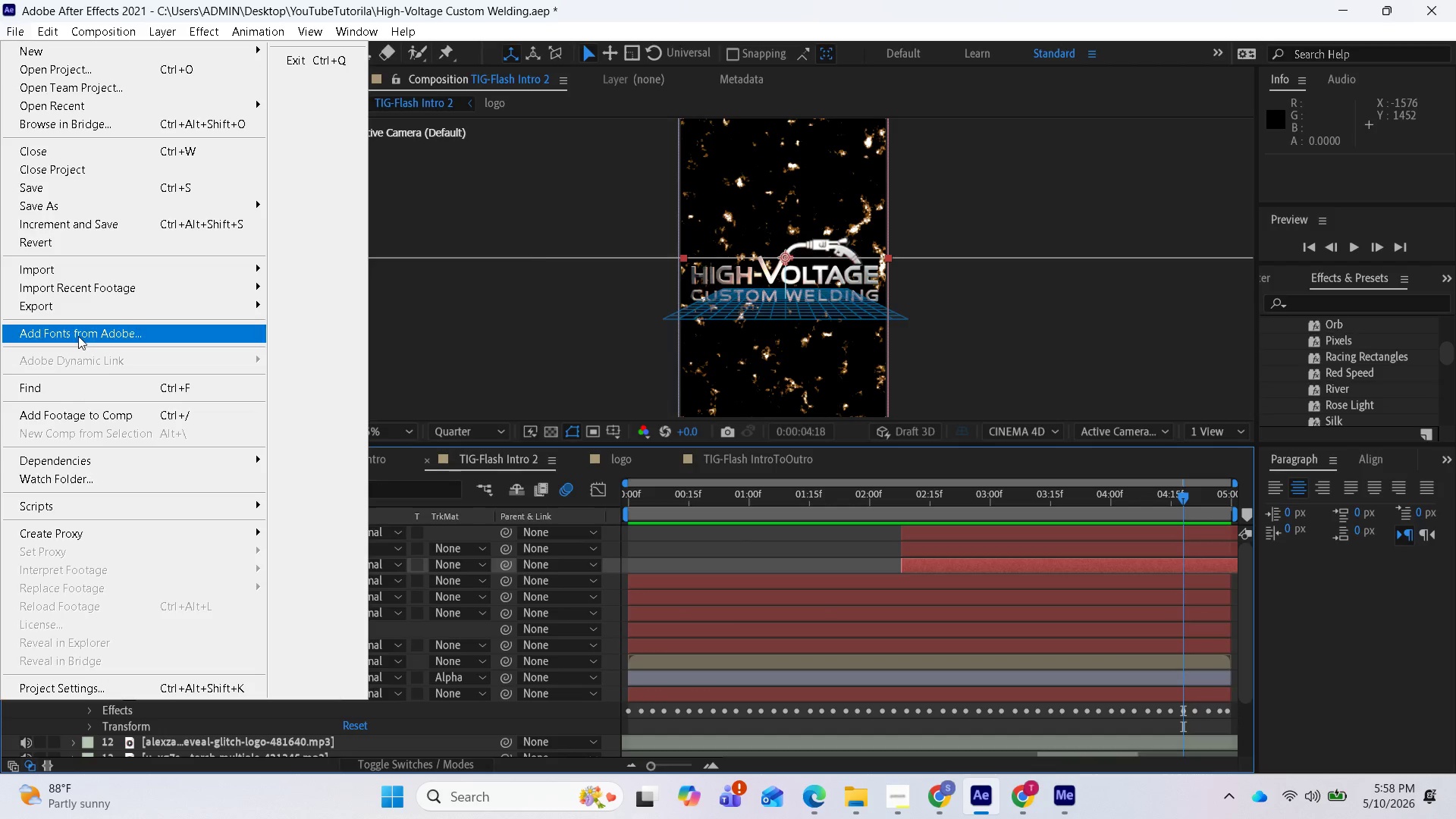 
left_click([361, 303])
 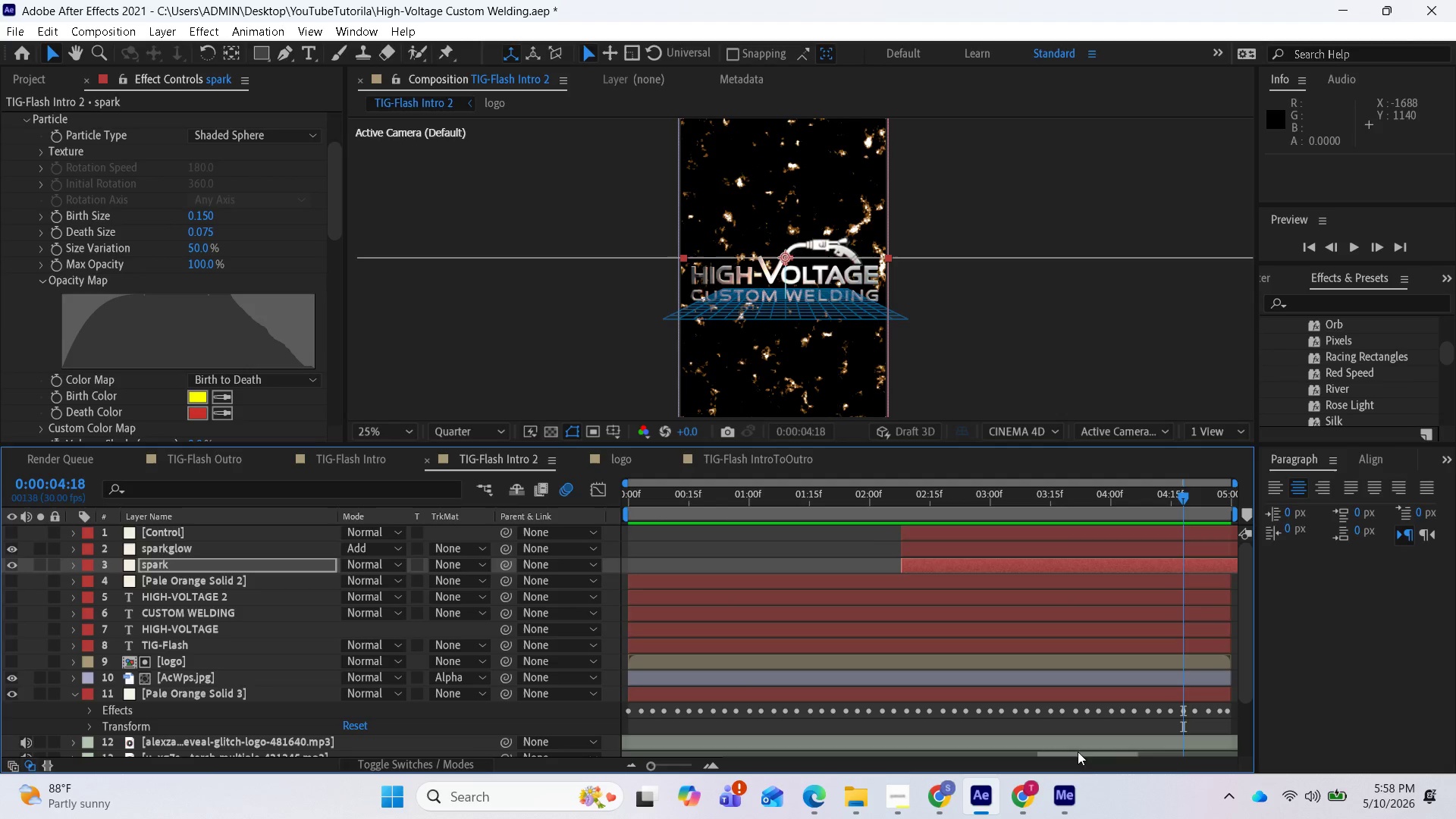 
wait(7.06)
 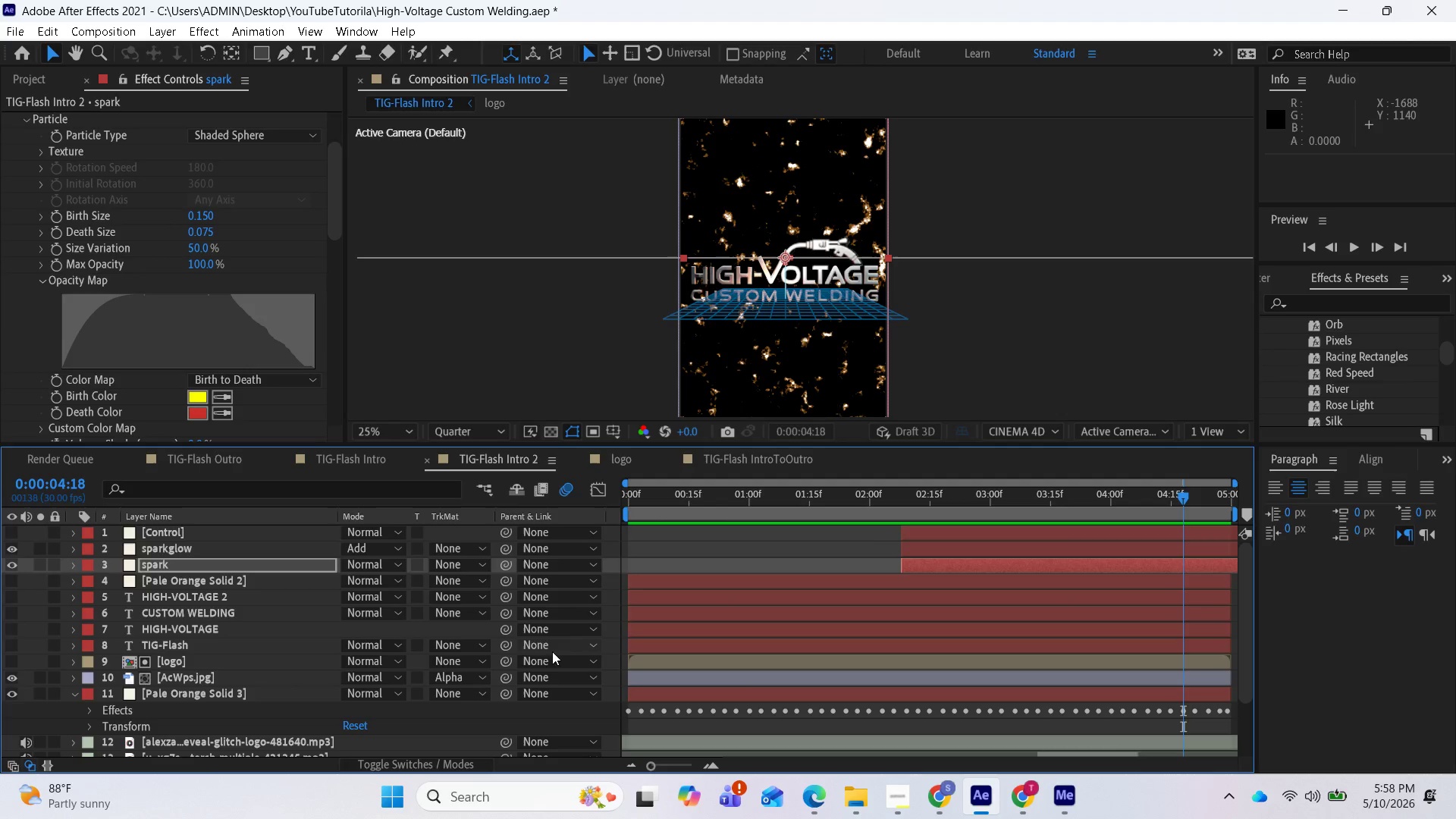 
left_click([893, 801])